 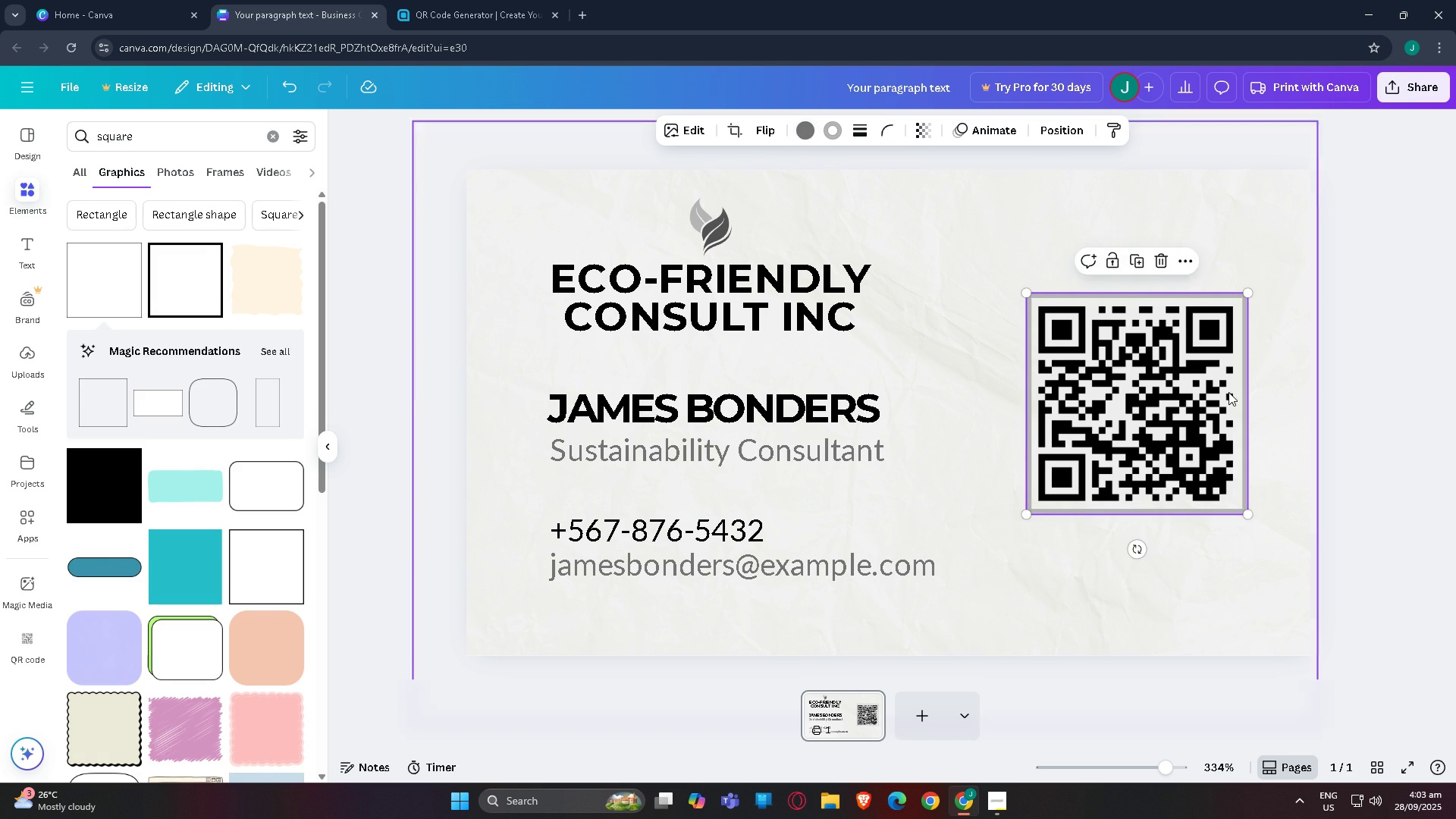 
left_click([1336, 397])
 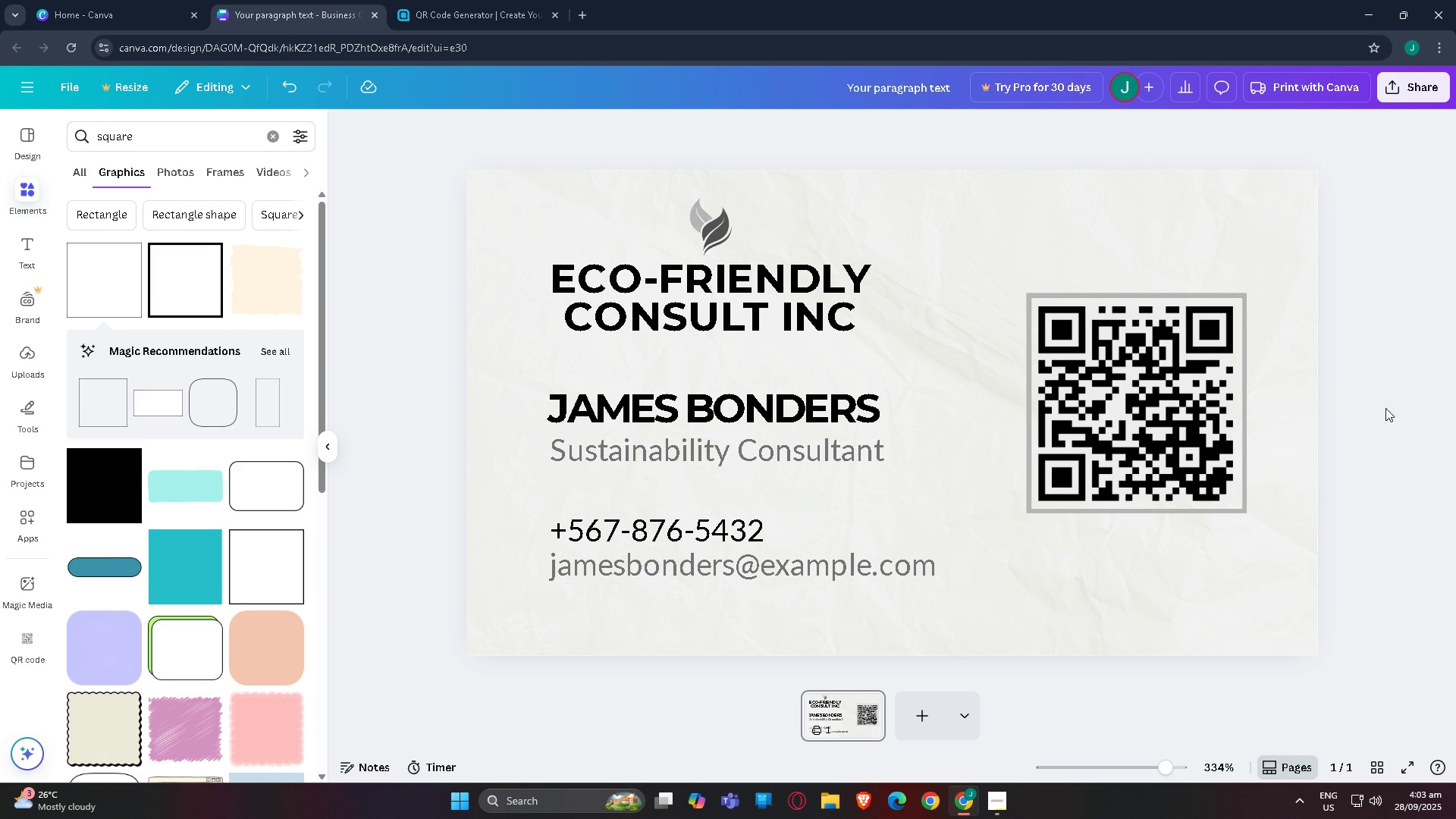 
scroll: coordinate [1363, 546], scroll_direction: up, amount: 2.0
 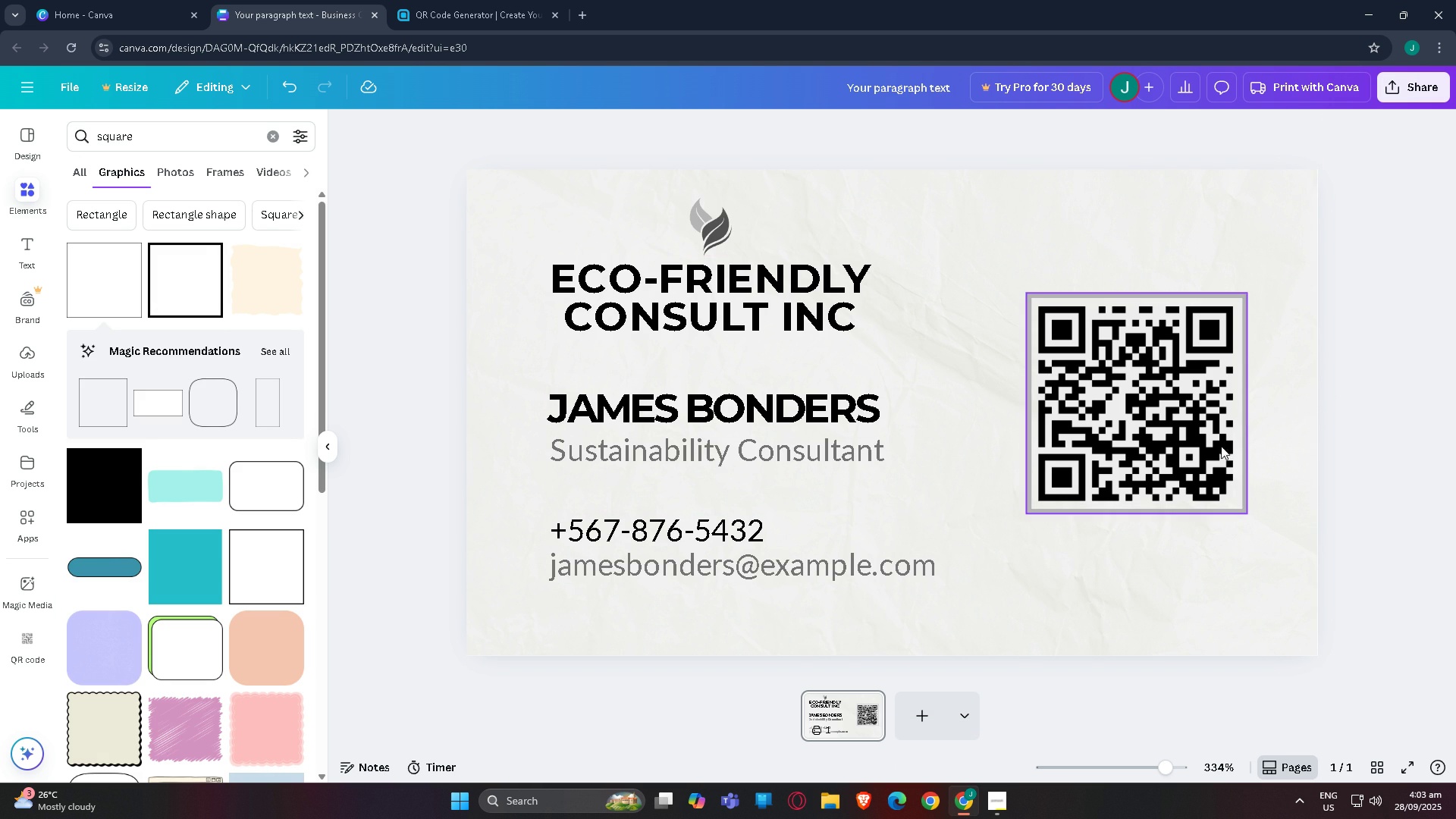 
scroll: coordinate [864, 610], scroll_direction: down, amount: 3.0
 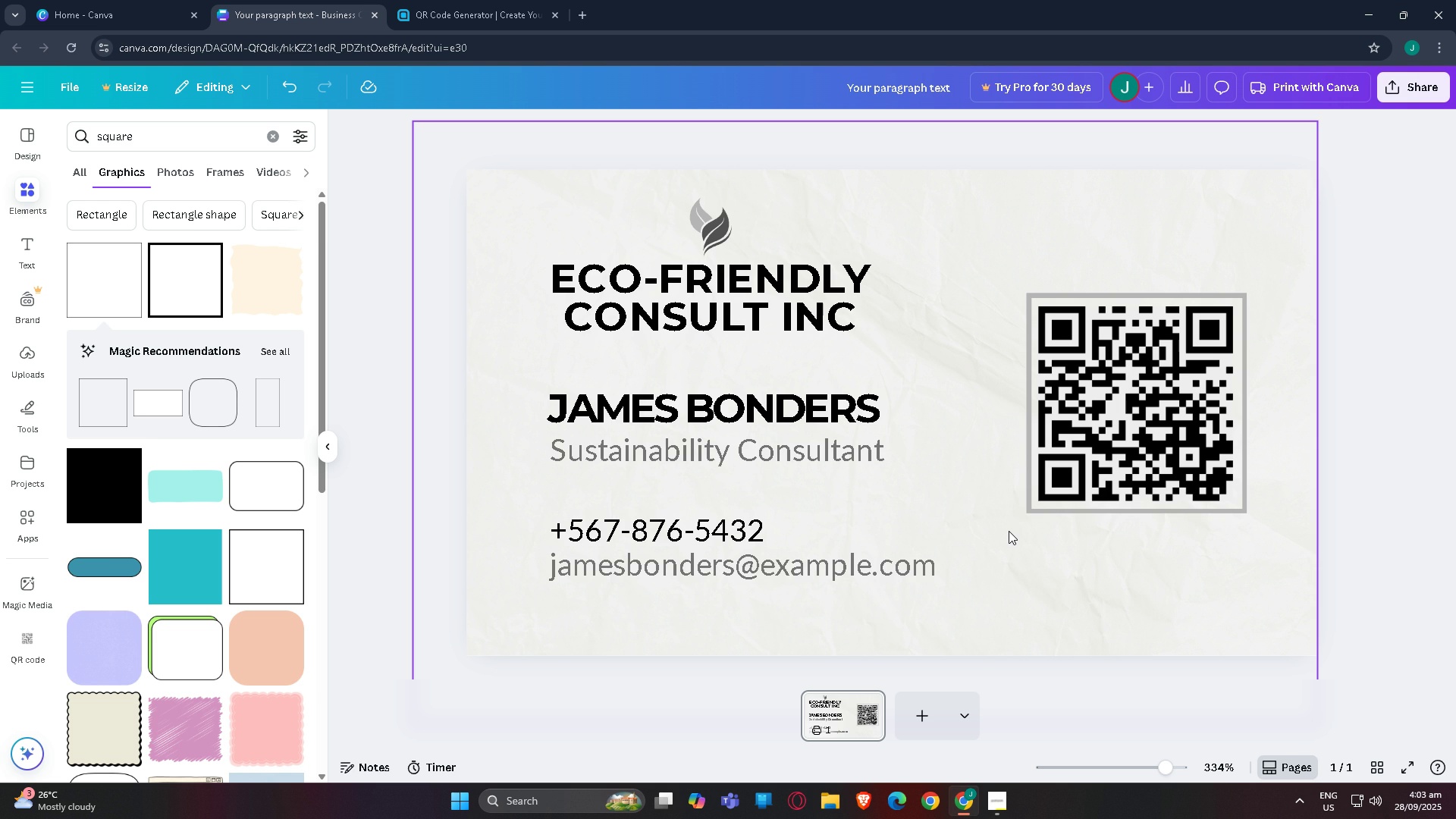 
wait(28.34)
 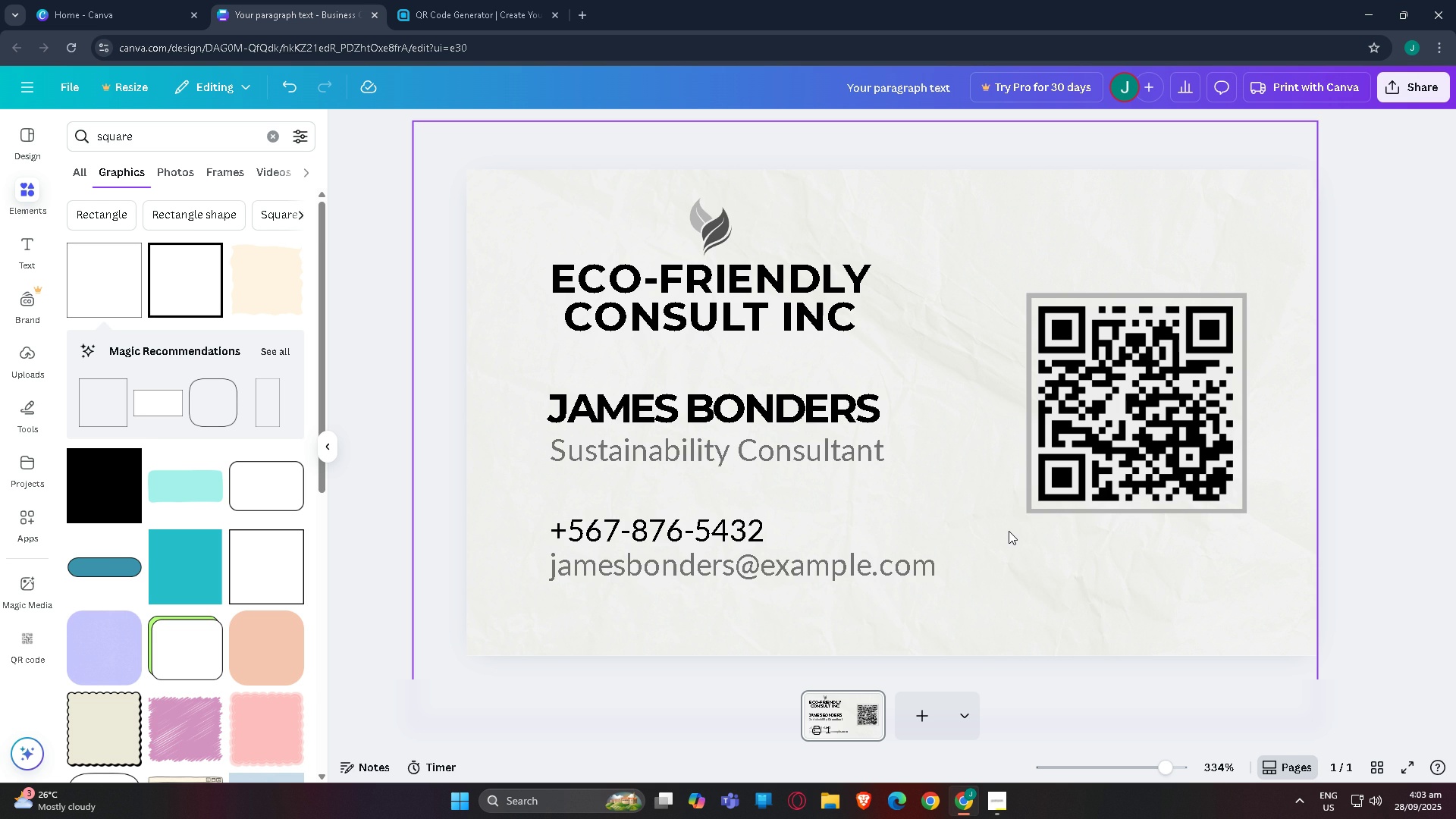 
mouse_move([398, 491])
 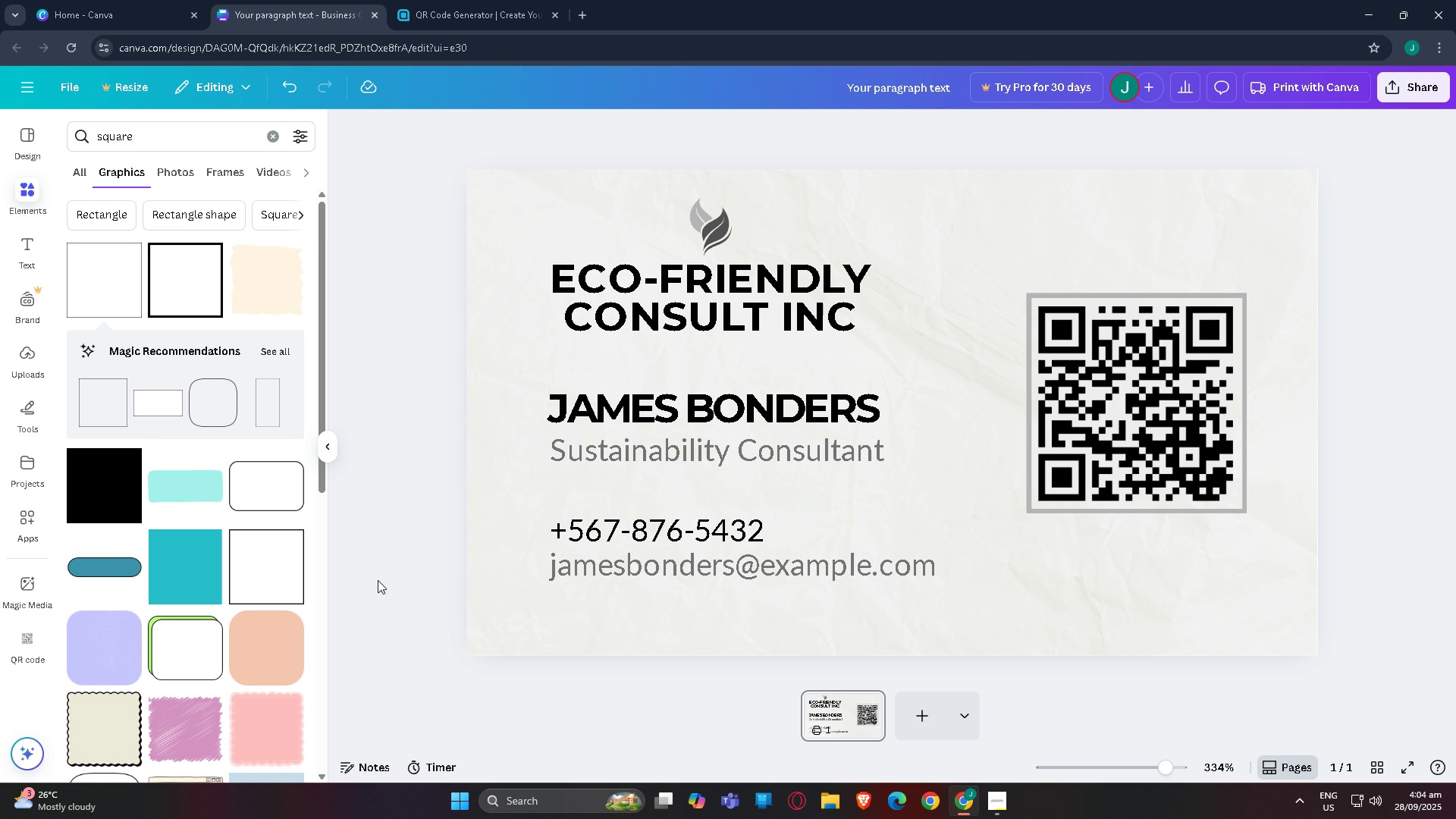 
scroll: coordinate [383, 592], scroll_direction: down, amount: 1.0
 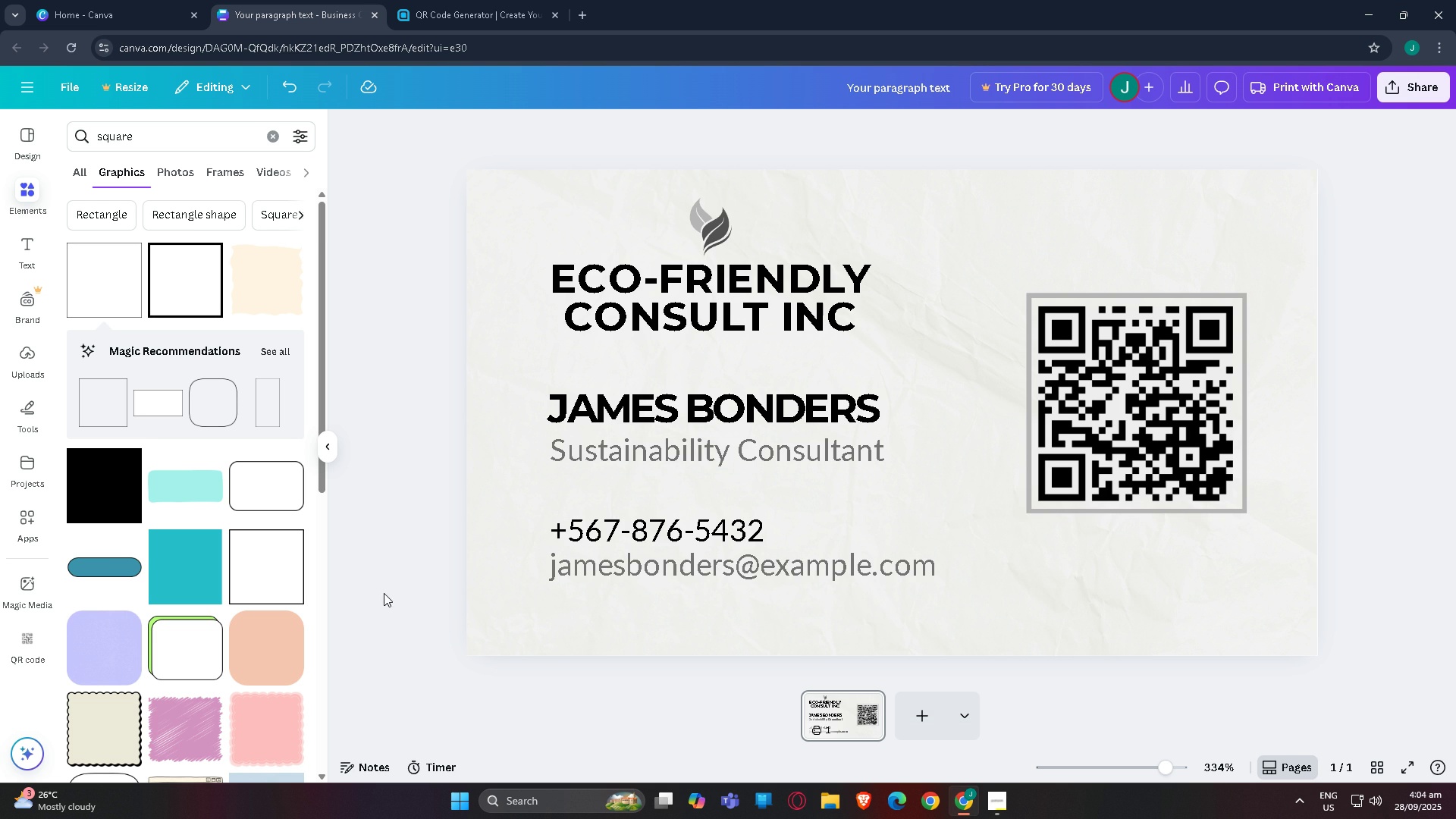 
scroll: coordinate [384, 594], scroll_direction: up, amount: 1.0
 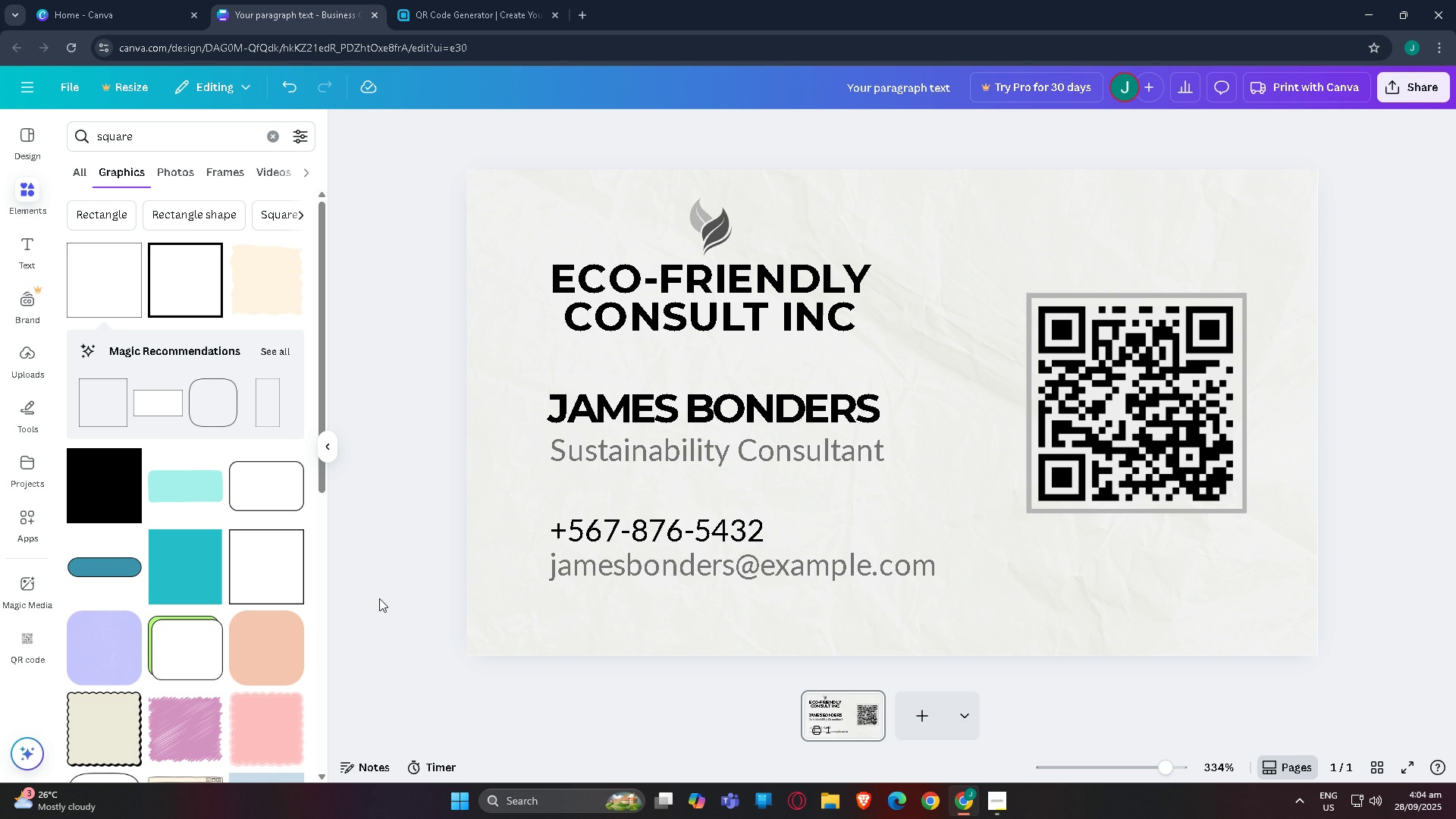 
scroll: coordinate [378, 598], scroll_direction: down, amount: 2.0